 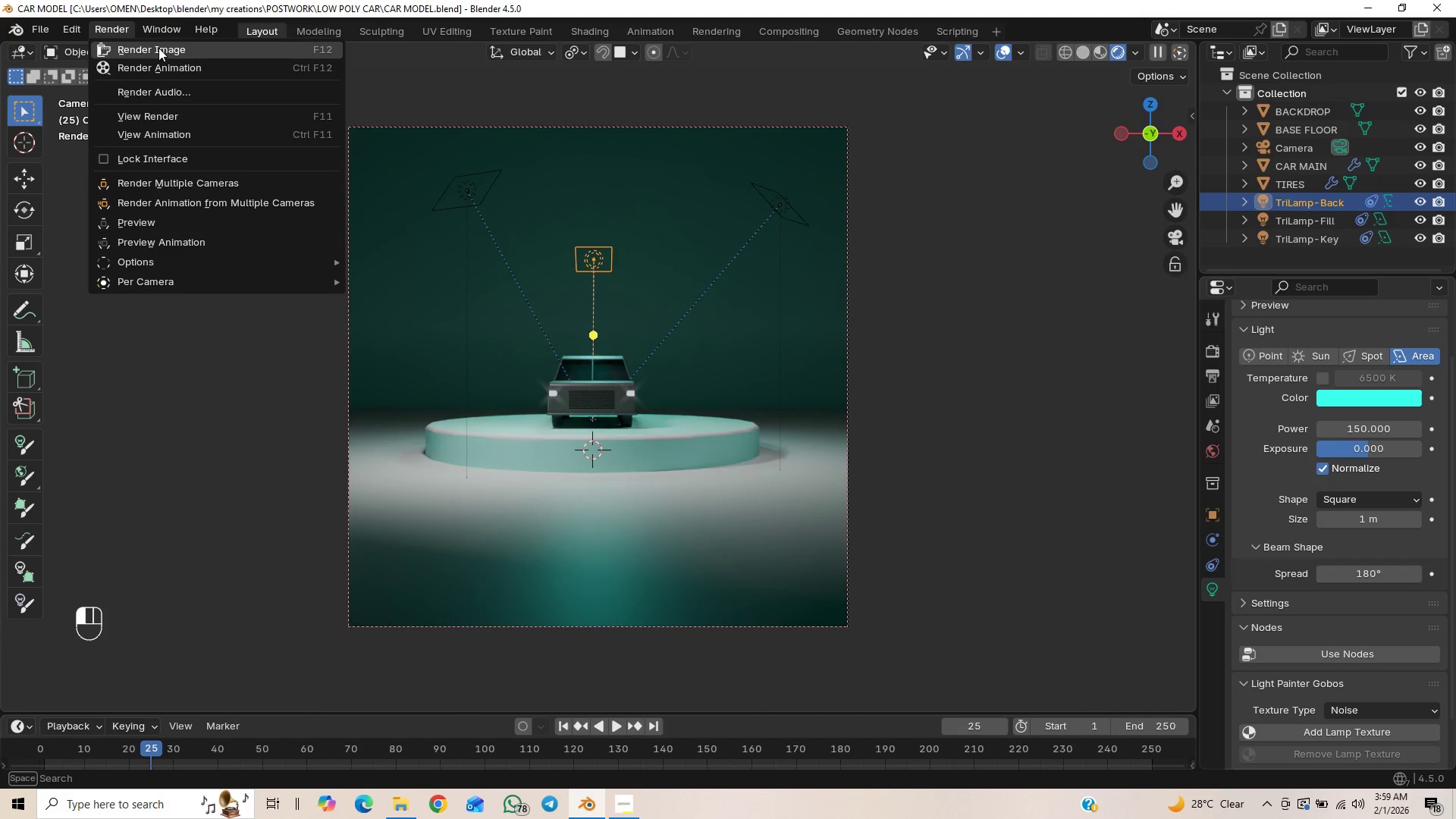 
mouse_move([1214, 372])
 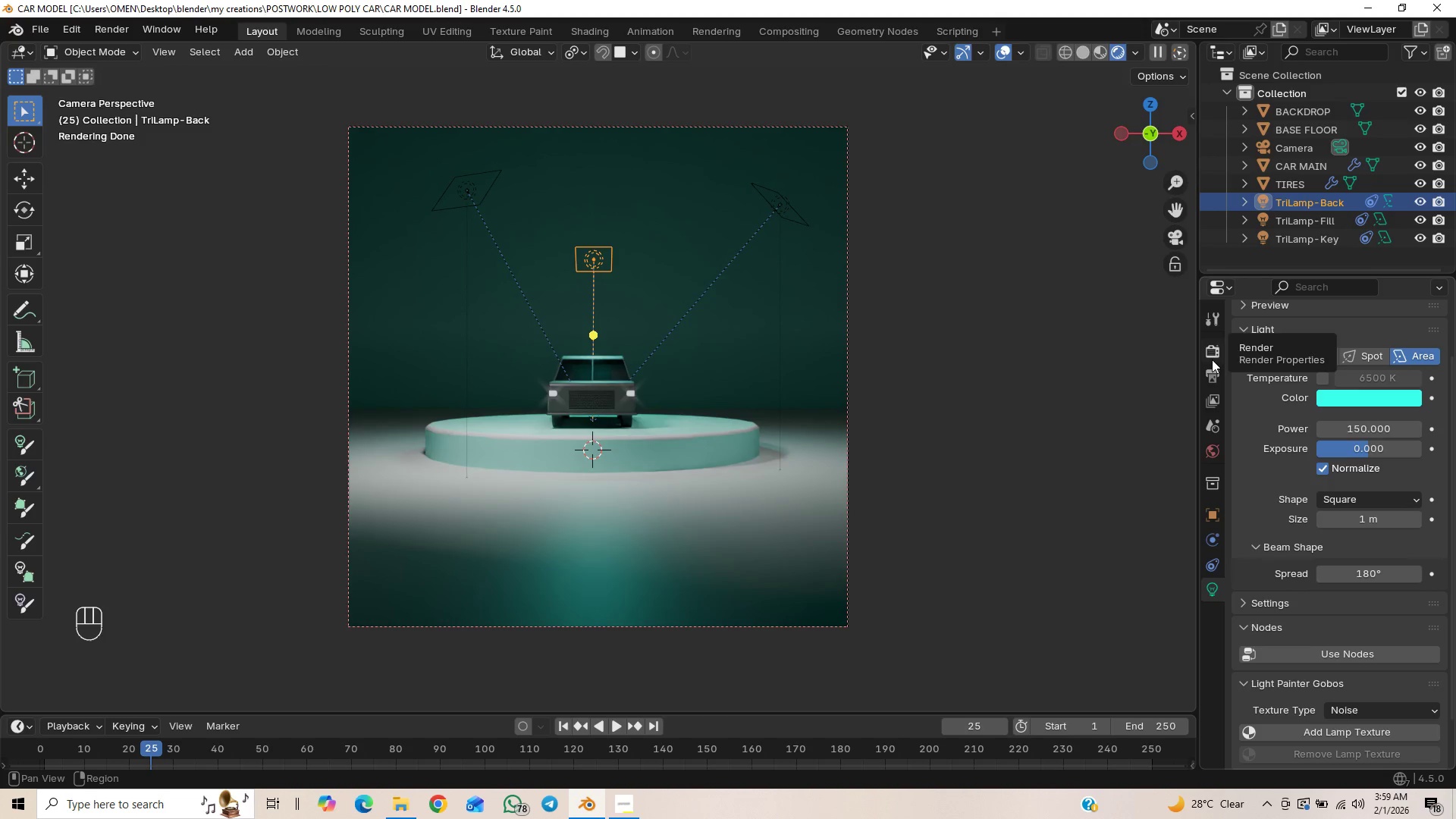 
left_click([1210, 377])
 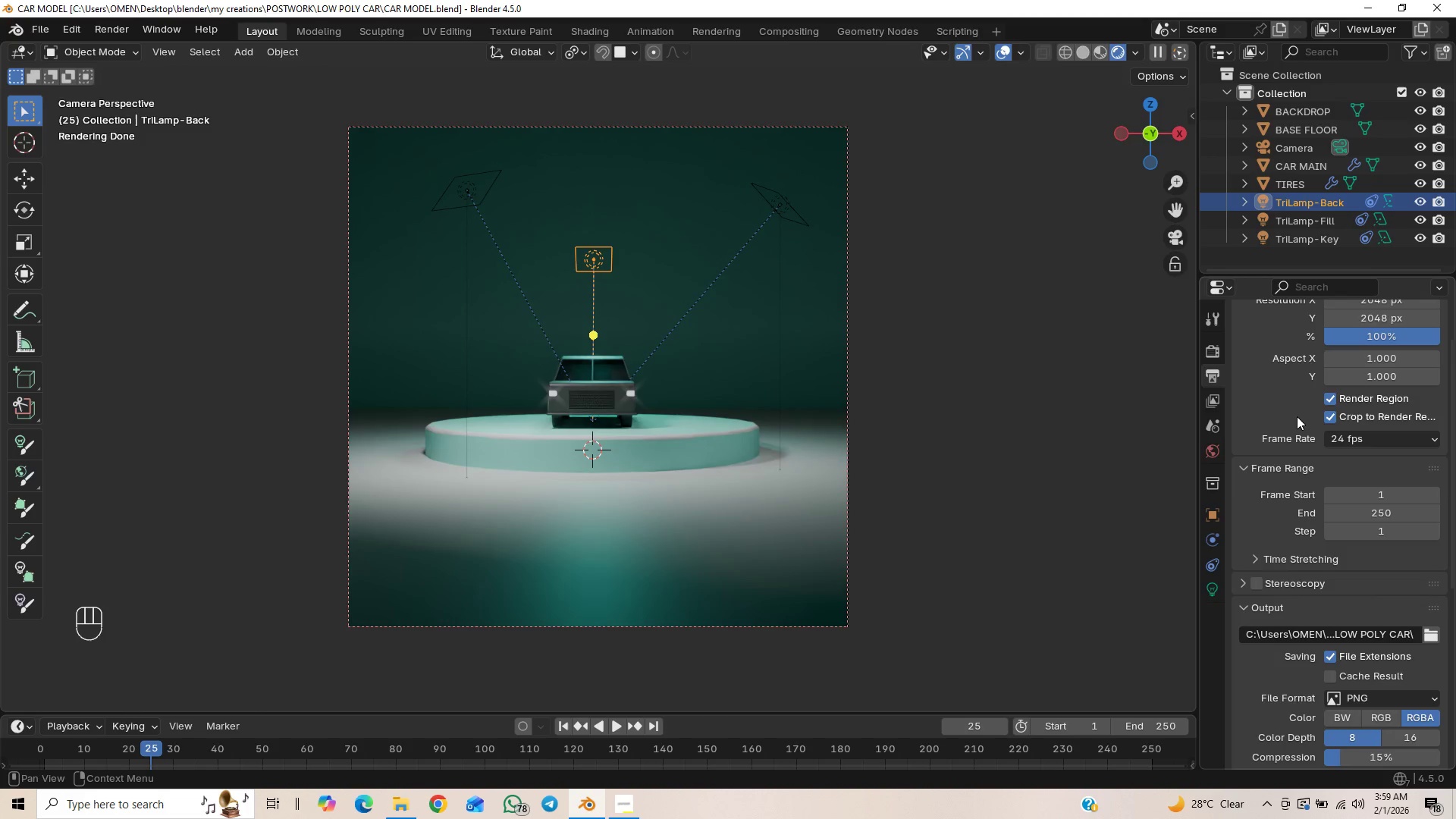 
scroll: coordinate [1300, 417], scroll_direction: up, amount: 1.0
 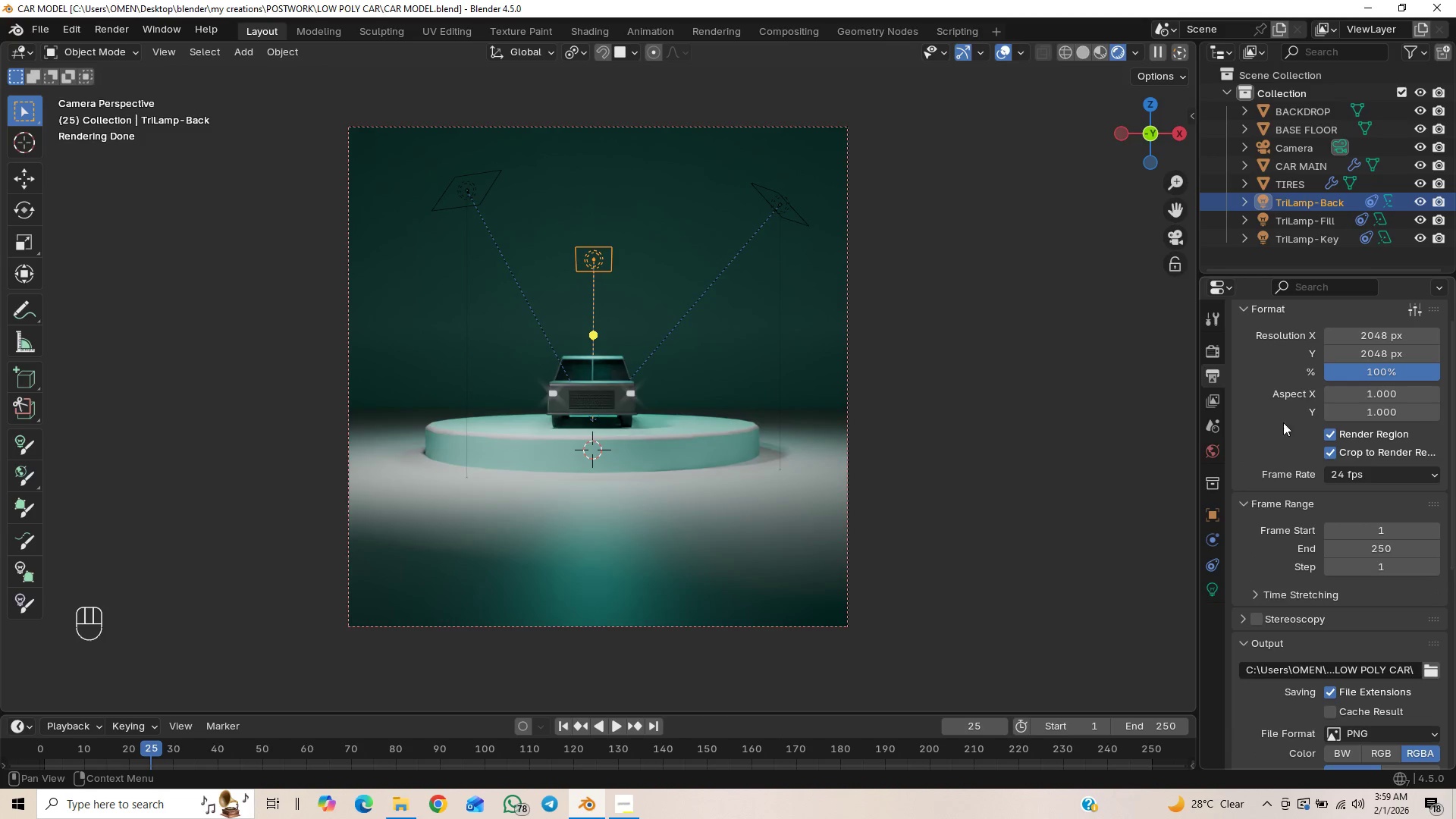 
scroll: coordinate [1263, 469], scroll_direction: down, amount: 4.0
 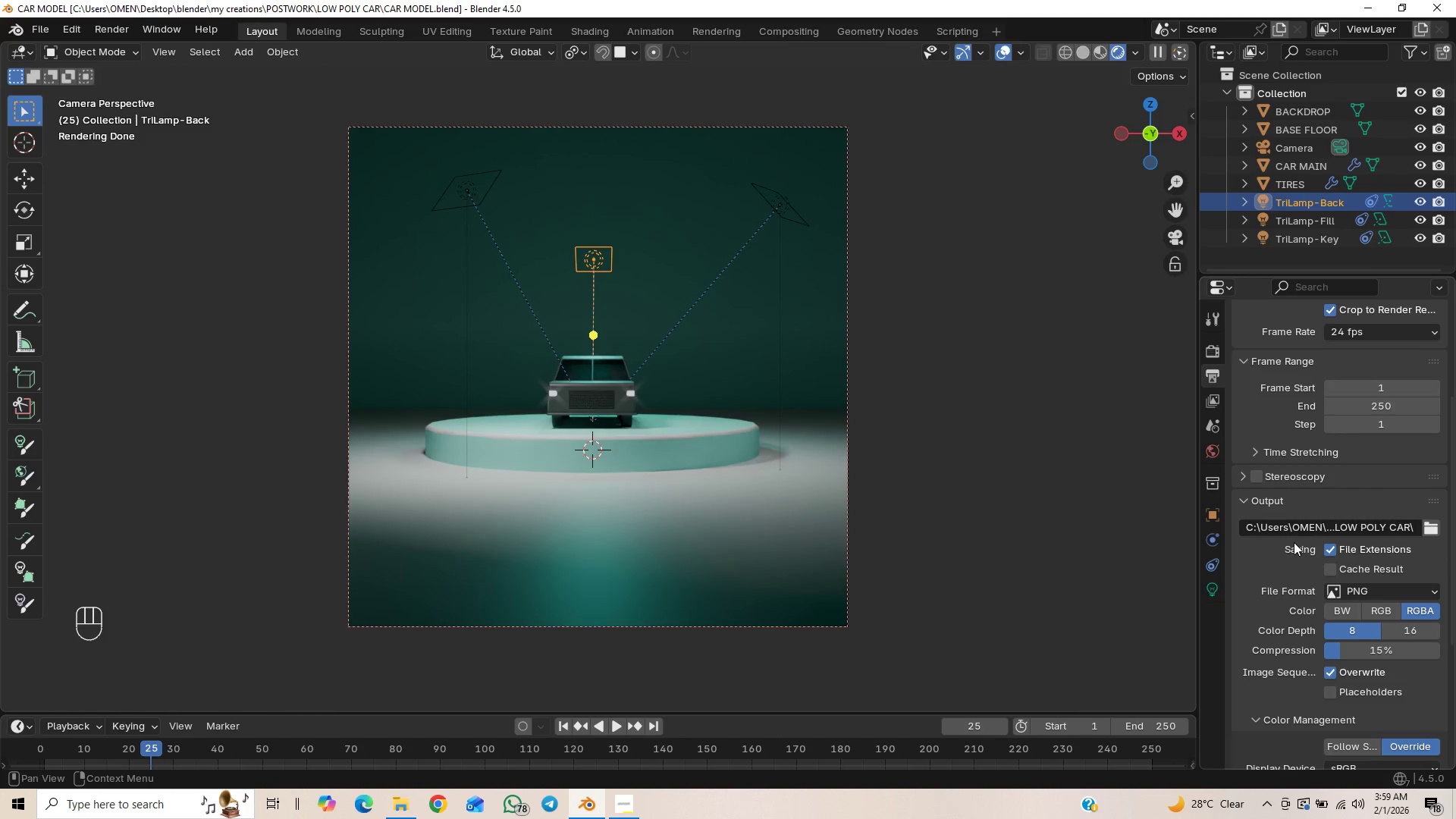 
scroll: coordinate [1274, 551], scroll_direction: up, amount: 3.0
 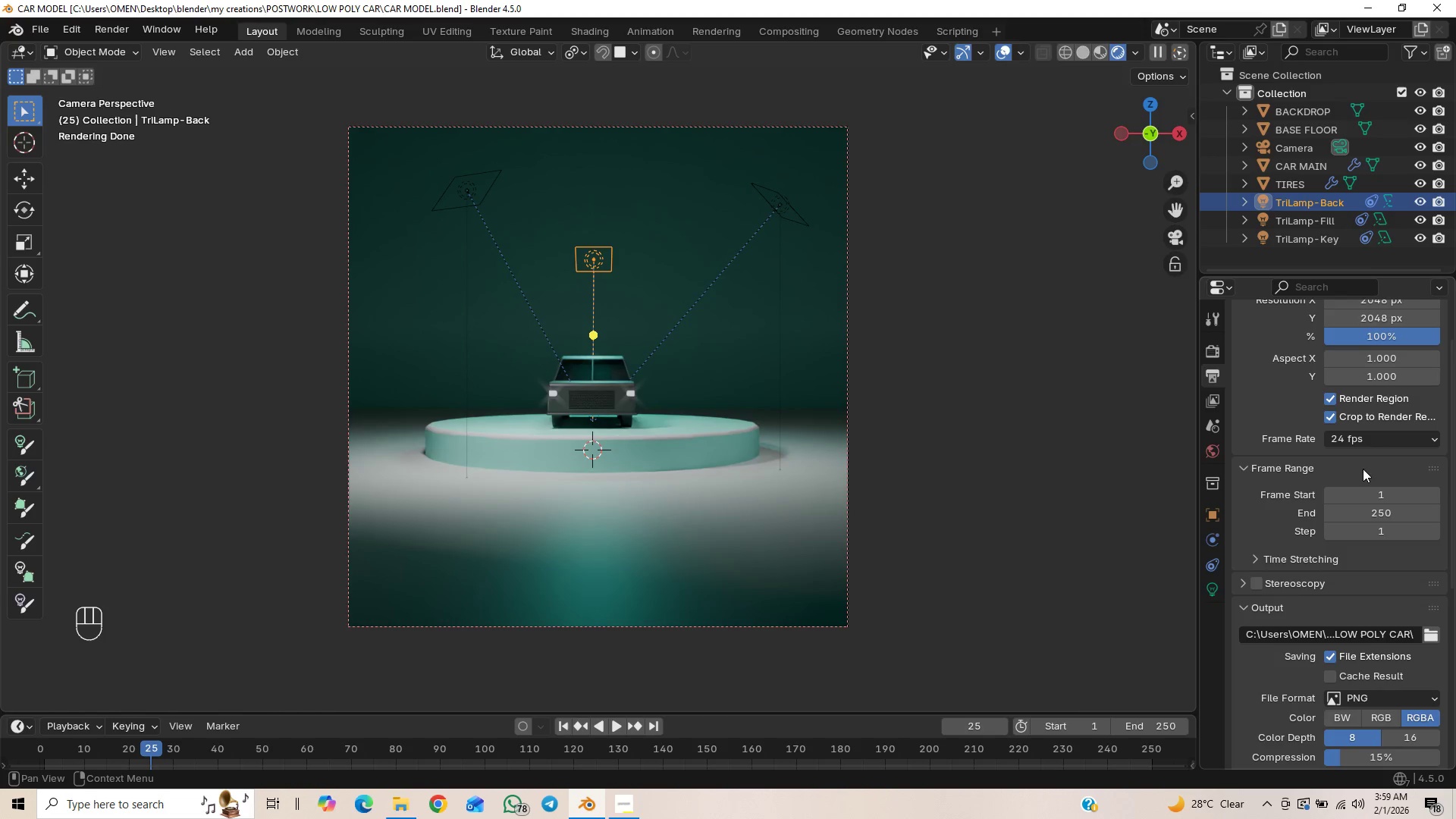 
left_click([1380, 440])
 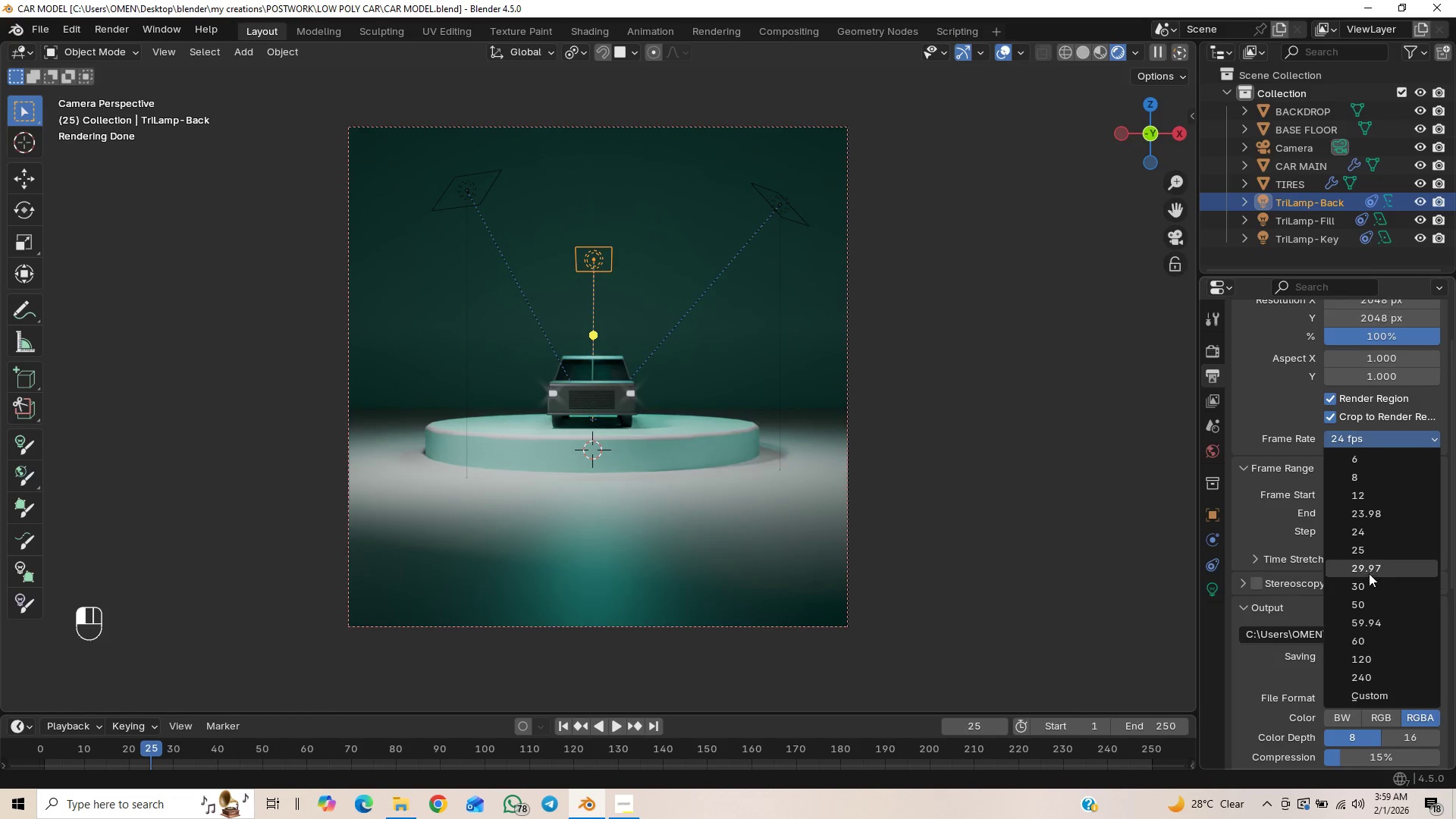 
left_click([1367, 584])
 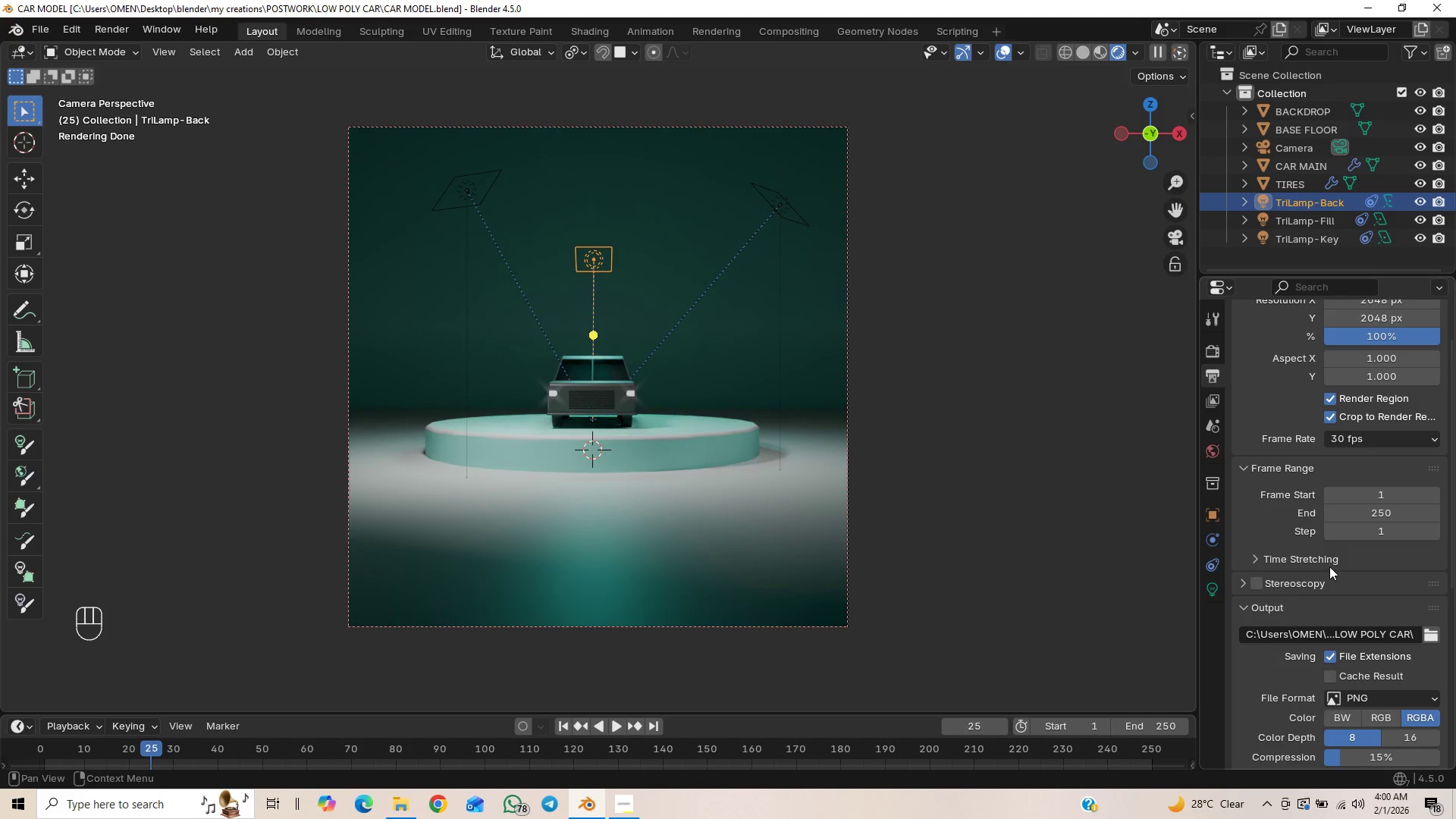 
scroll: coordinate [1323, 571], scroll_direction: down, amount: 9.0
 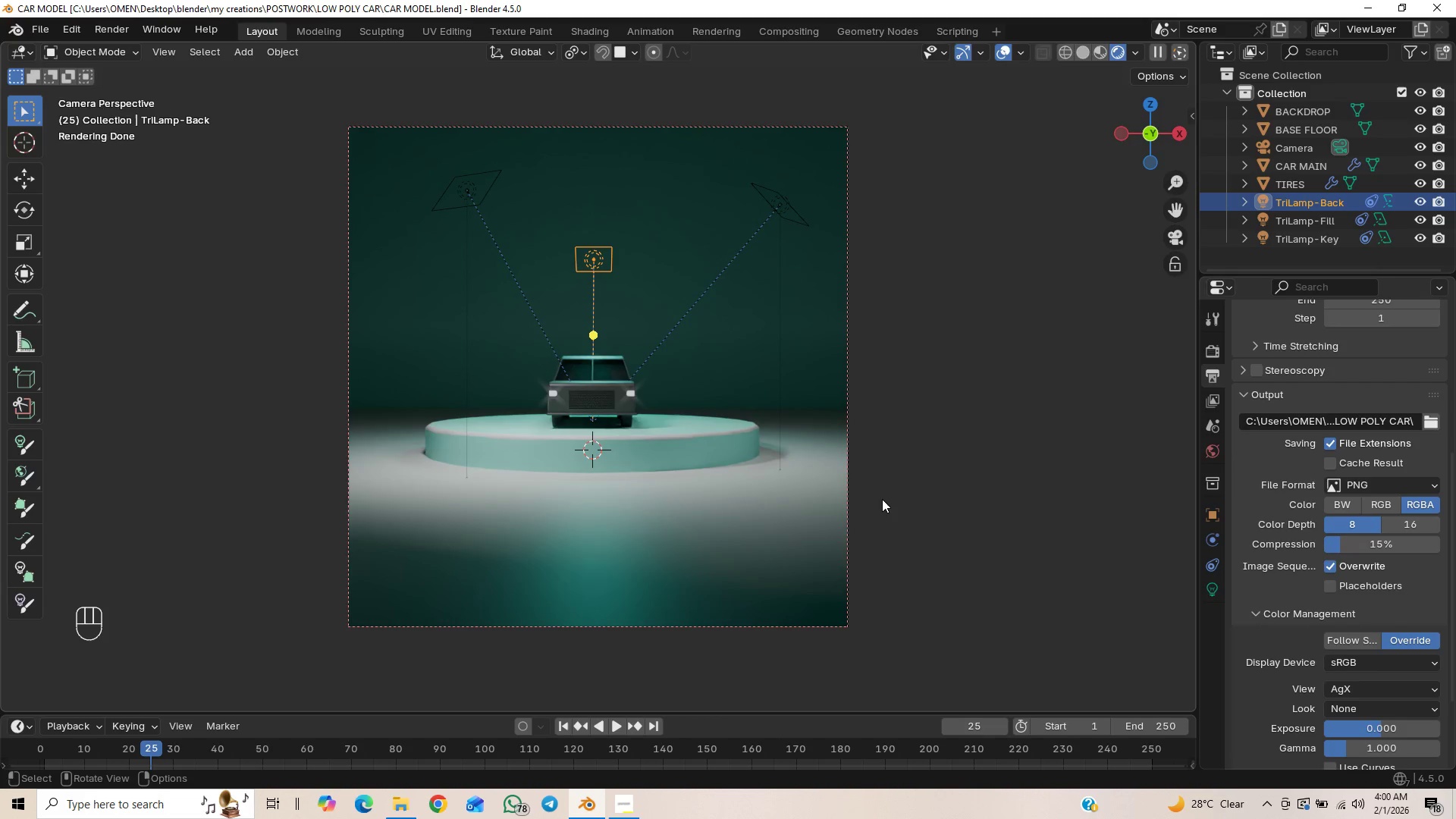 
key(F12)
 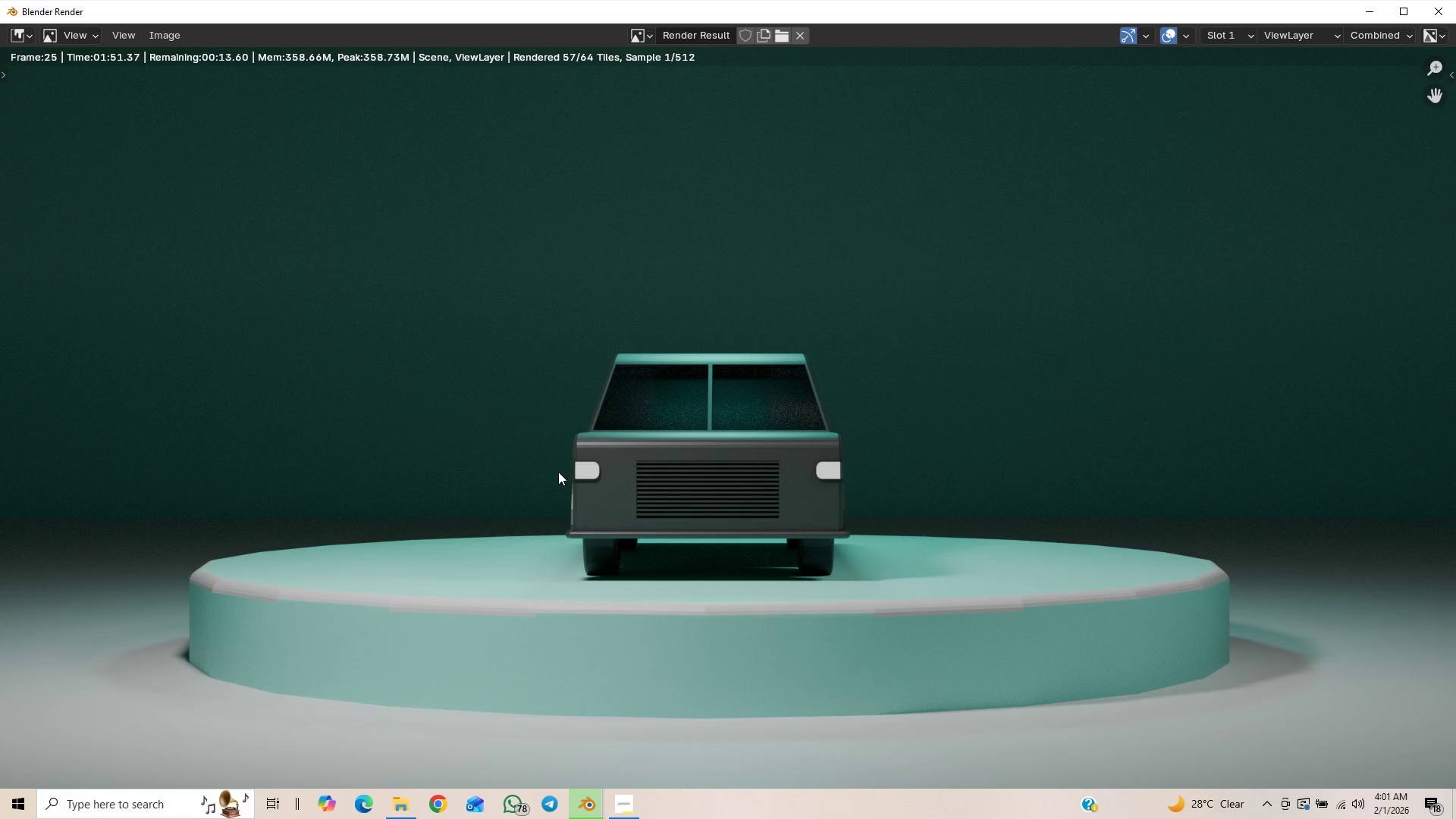 
wait(116.75)
 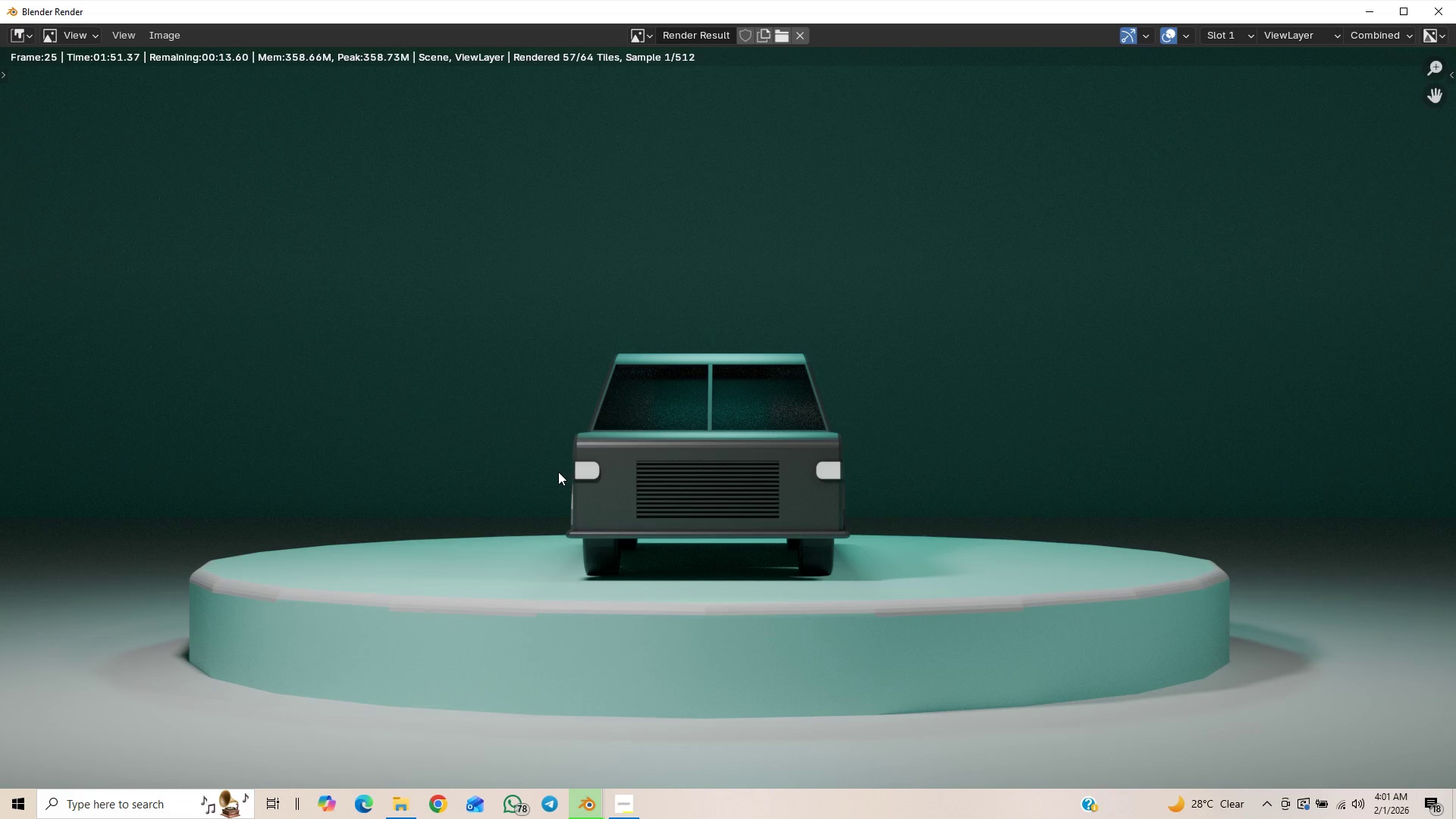 
scroll: coordinate [544, 481], scroll_direction: down, amount: 4.0
 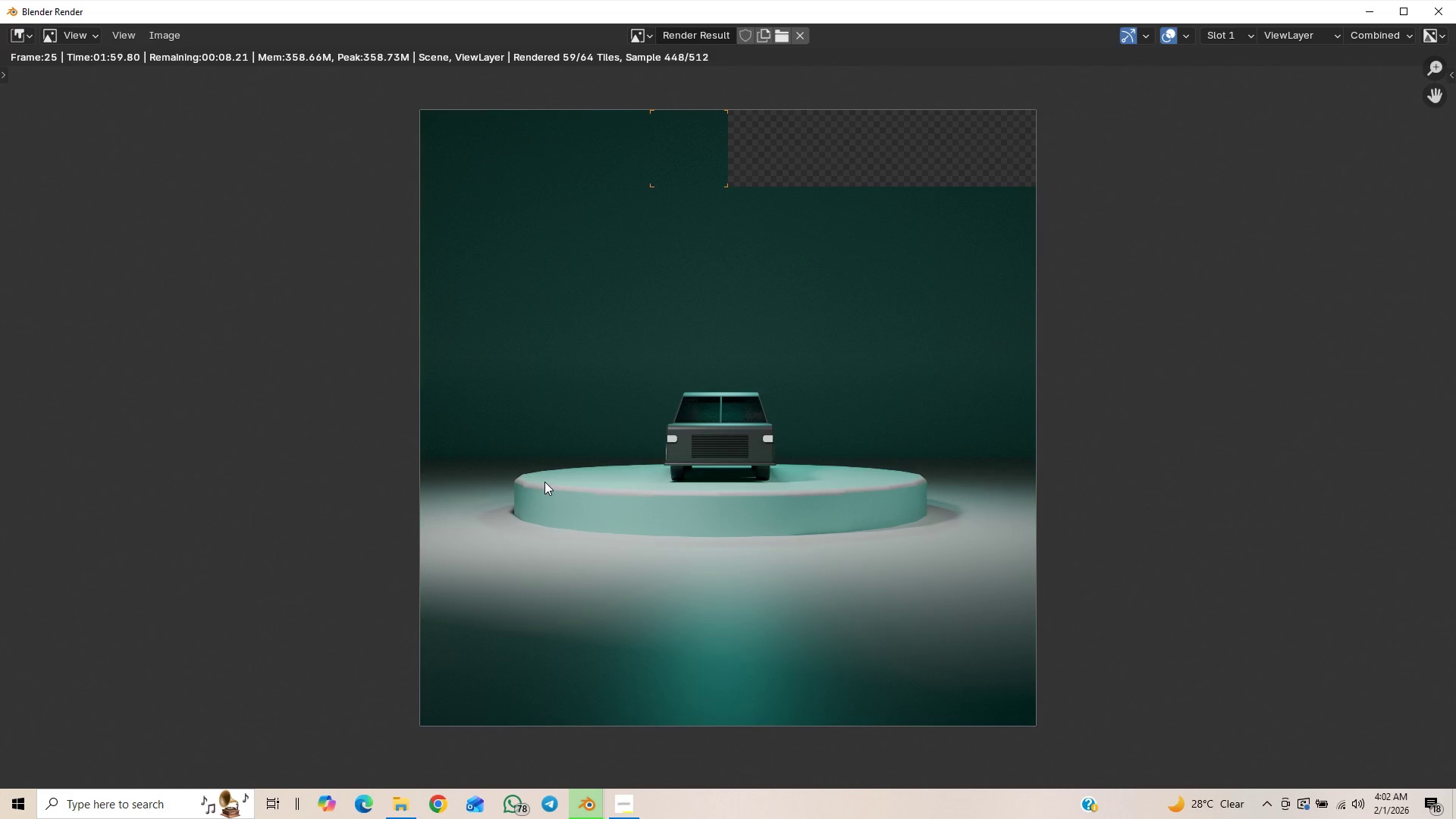 
scroll: coordinate [544, 482], scroll_direction: up, amount: 1.0
 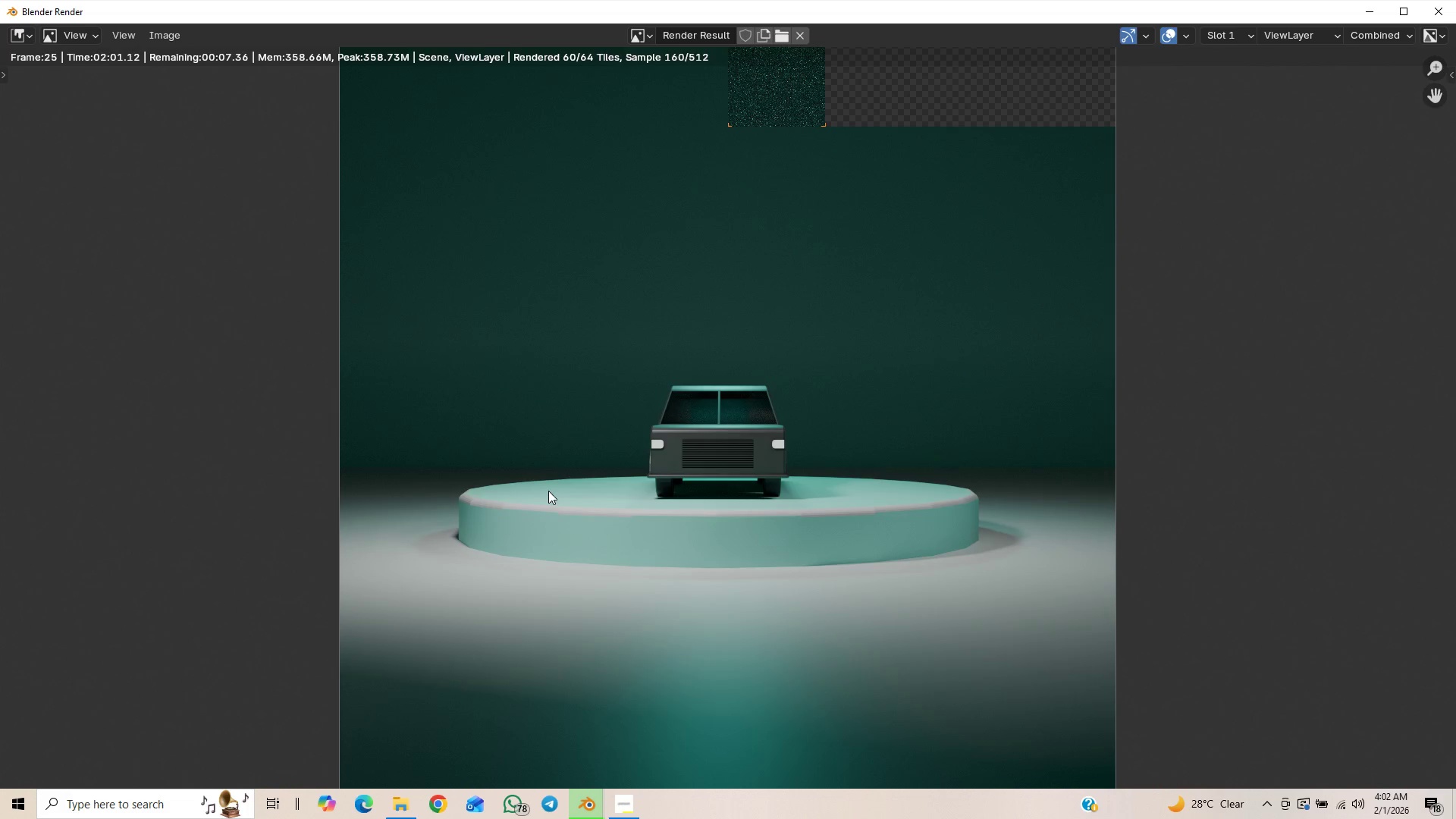 
scroll: coordinate [552, 493], scroll_direction: down, amount: 1.0
 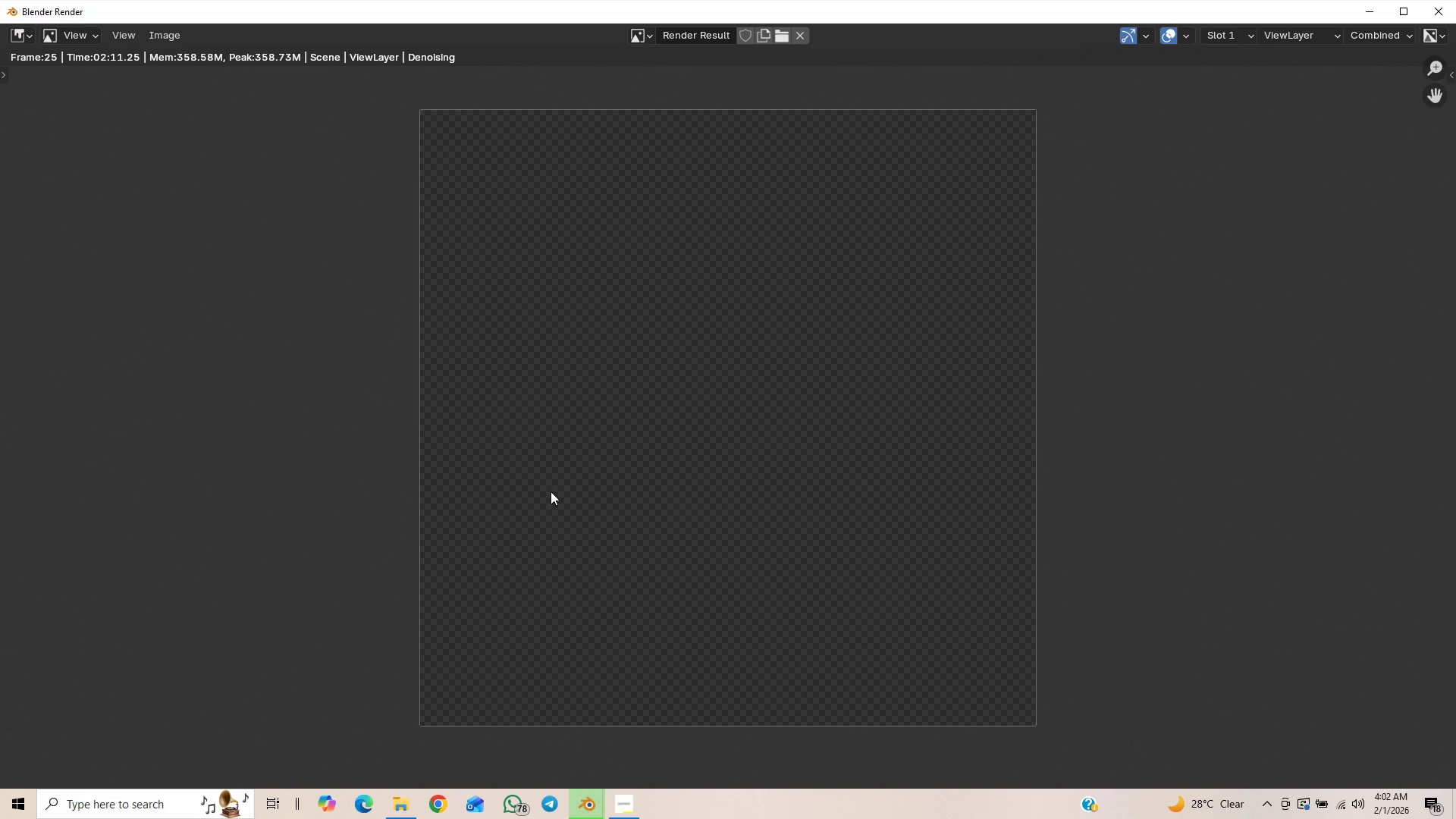 
wait(23.1)
 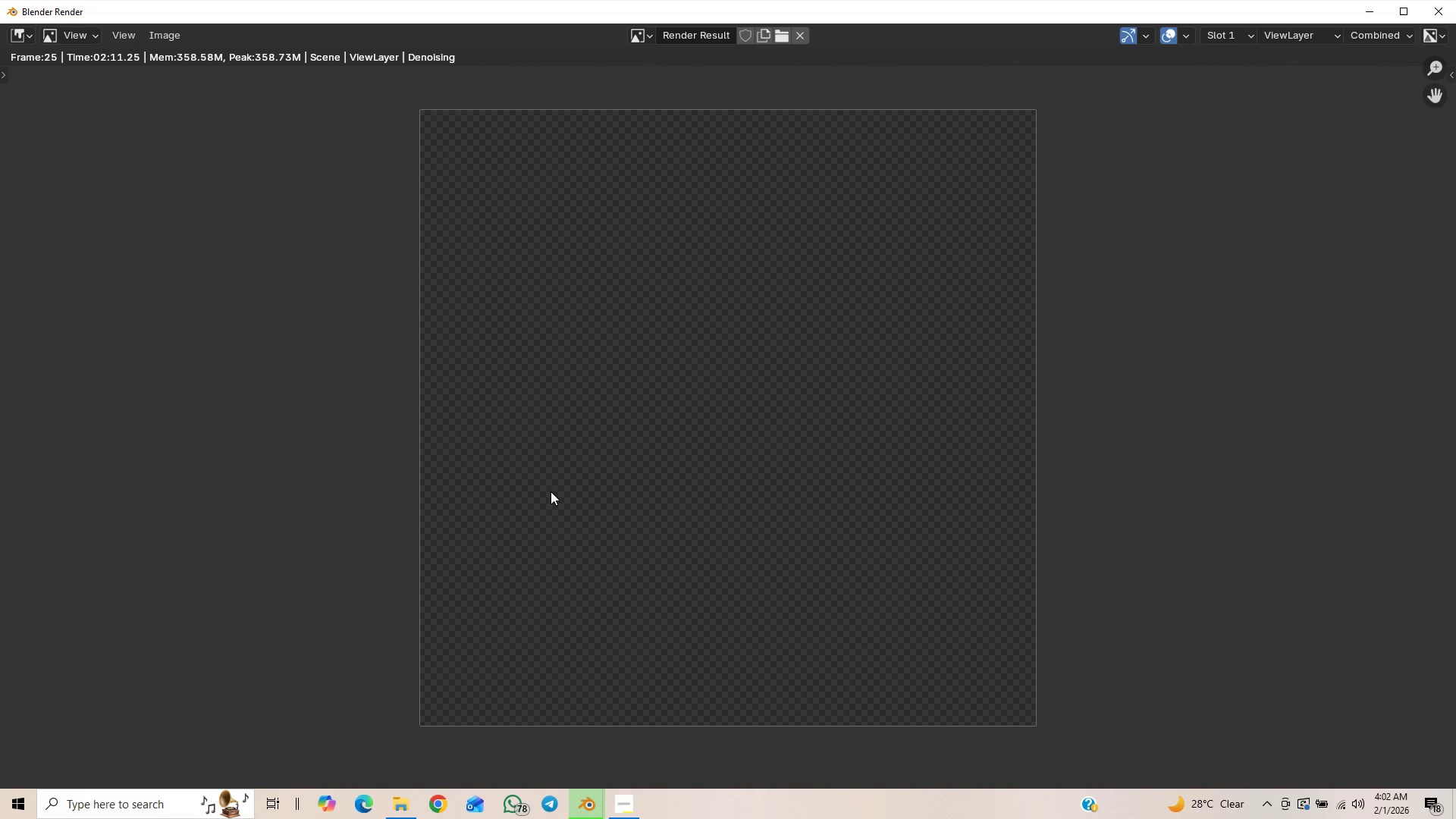 
left_click([631, 804])